 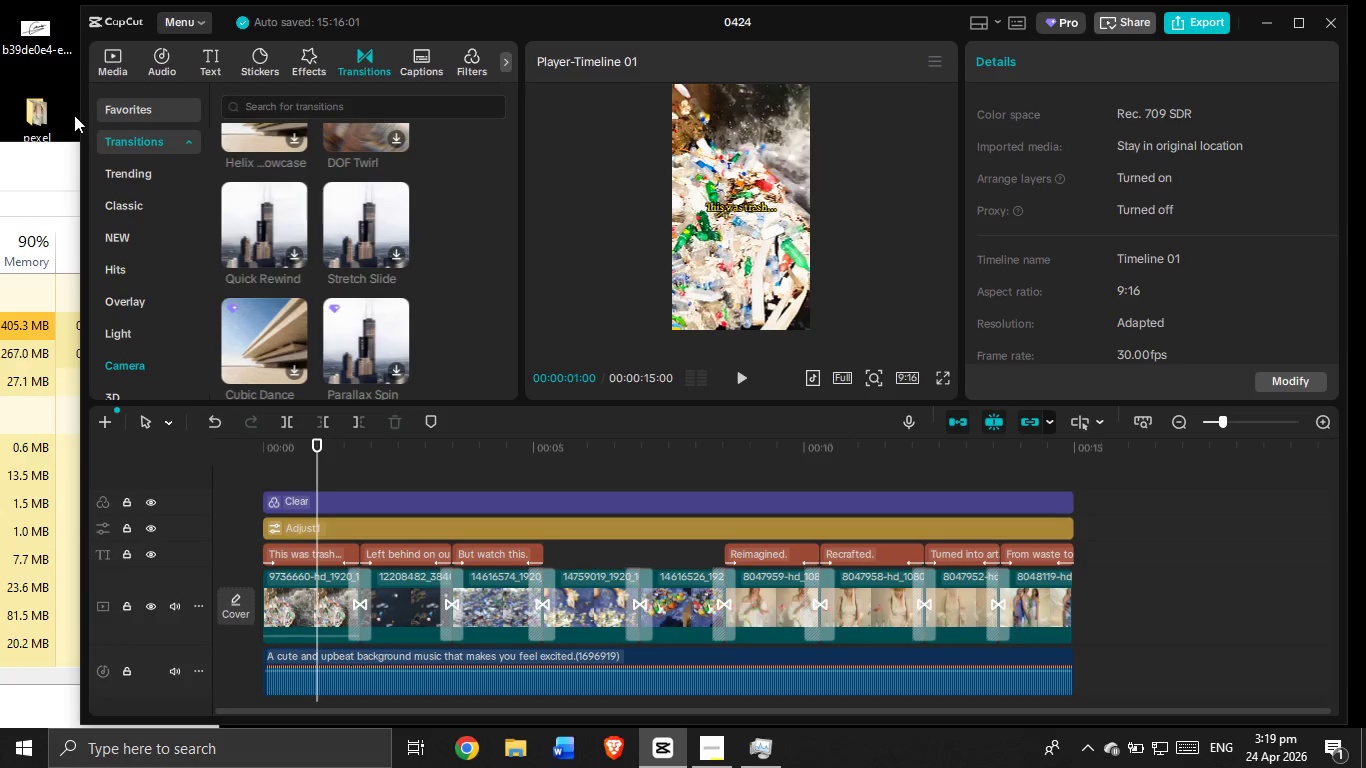 
left_click_drag(start_coordinate=[81, 112], to_coordinate=[73, 118])
 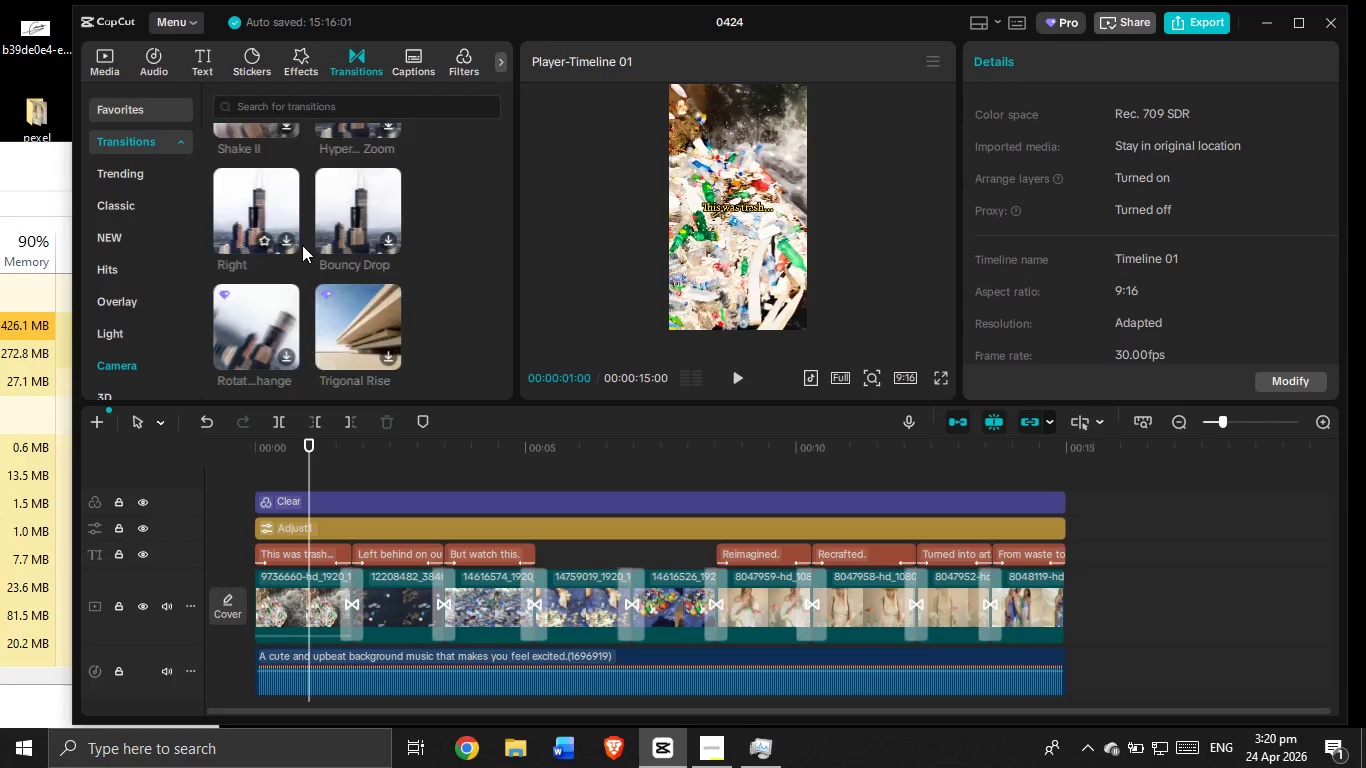 
scroll: coordinate [672, 200], scroll_direction: down, amount: 2.0
 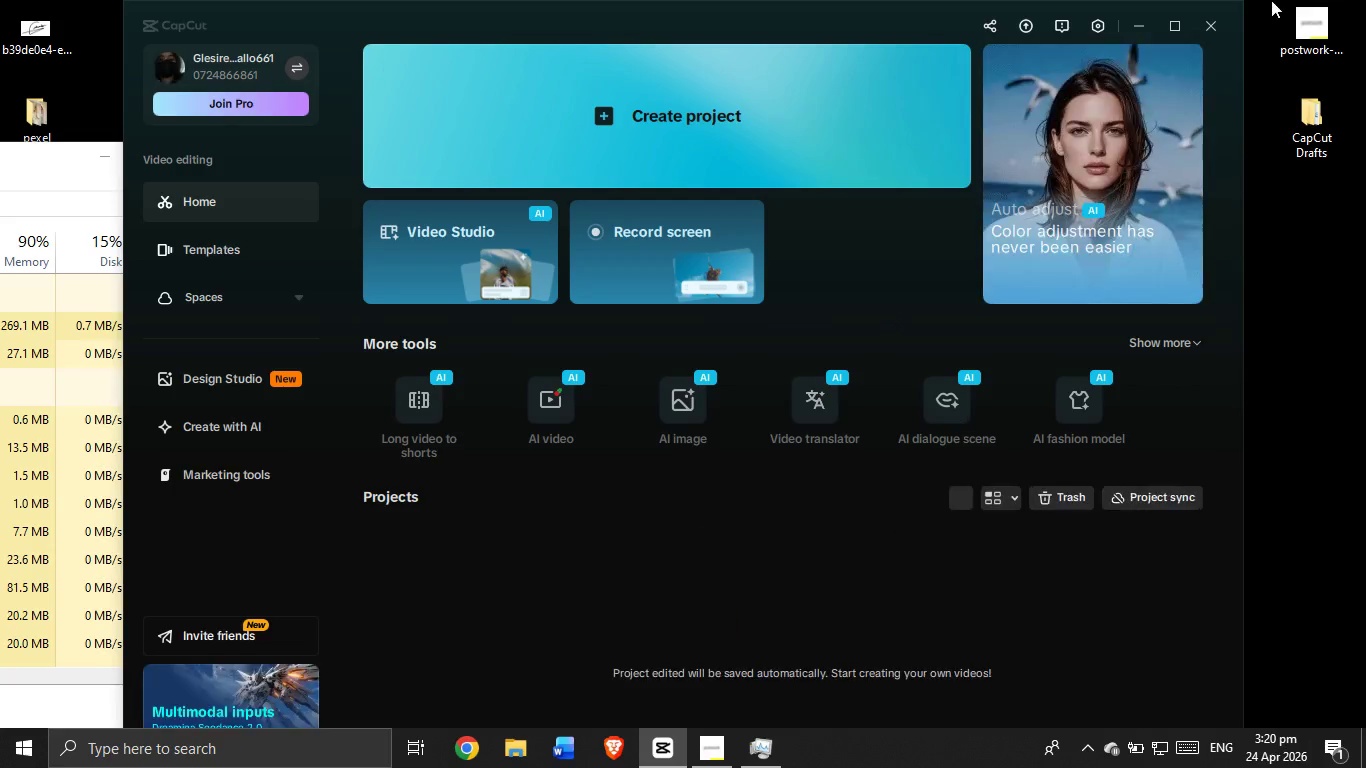 
left_click([1213, 29])
 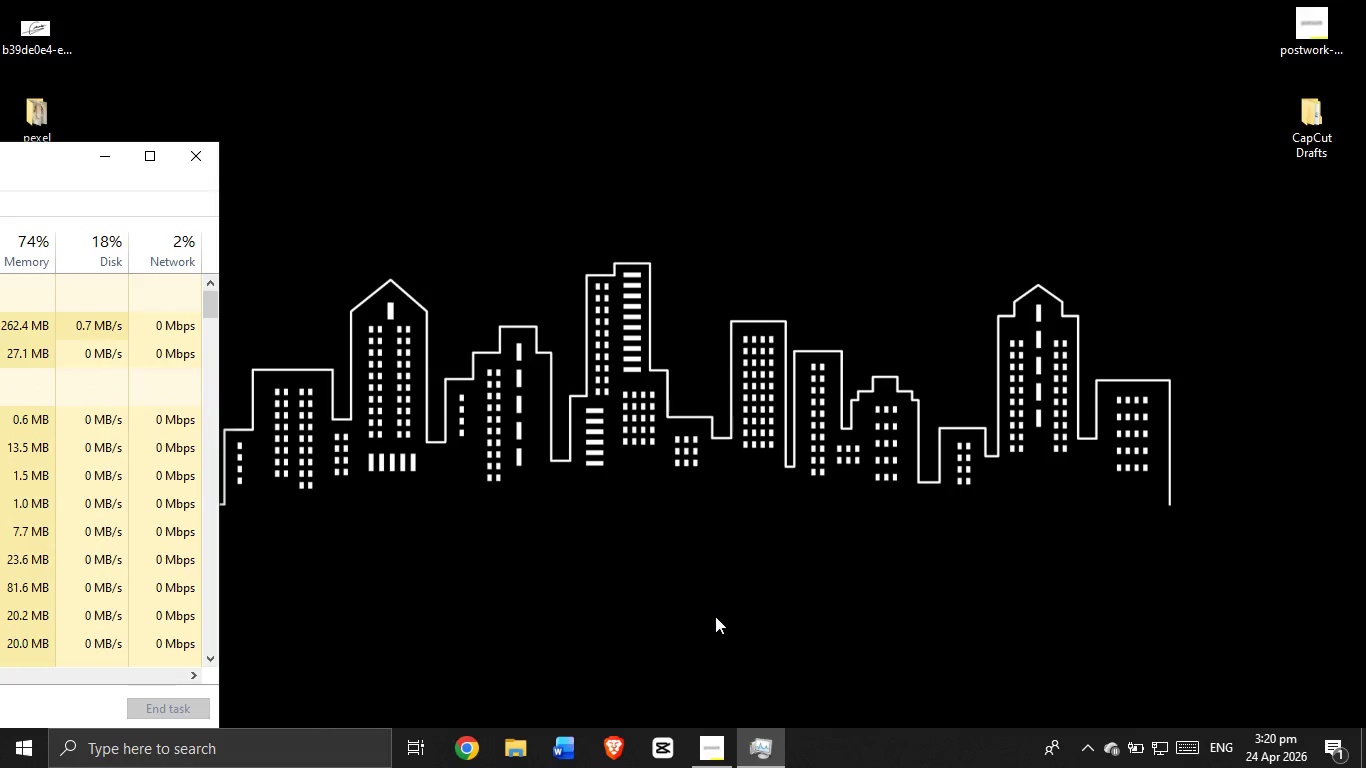 
double_click([660, 752])
 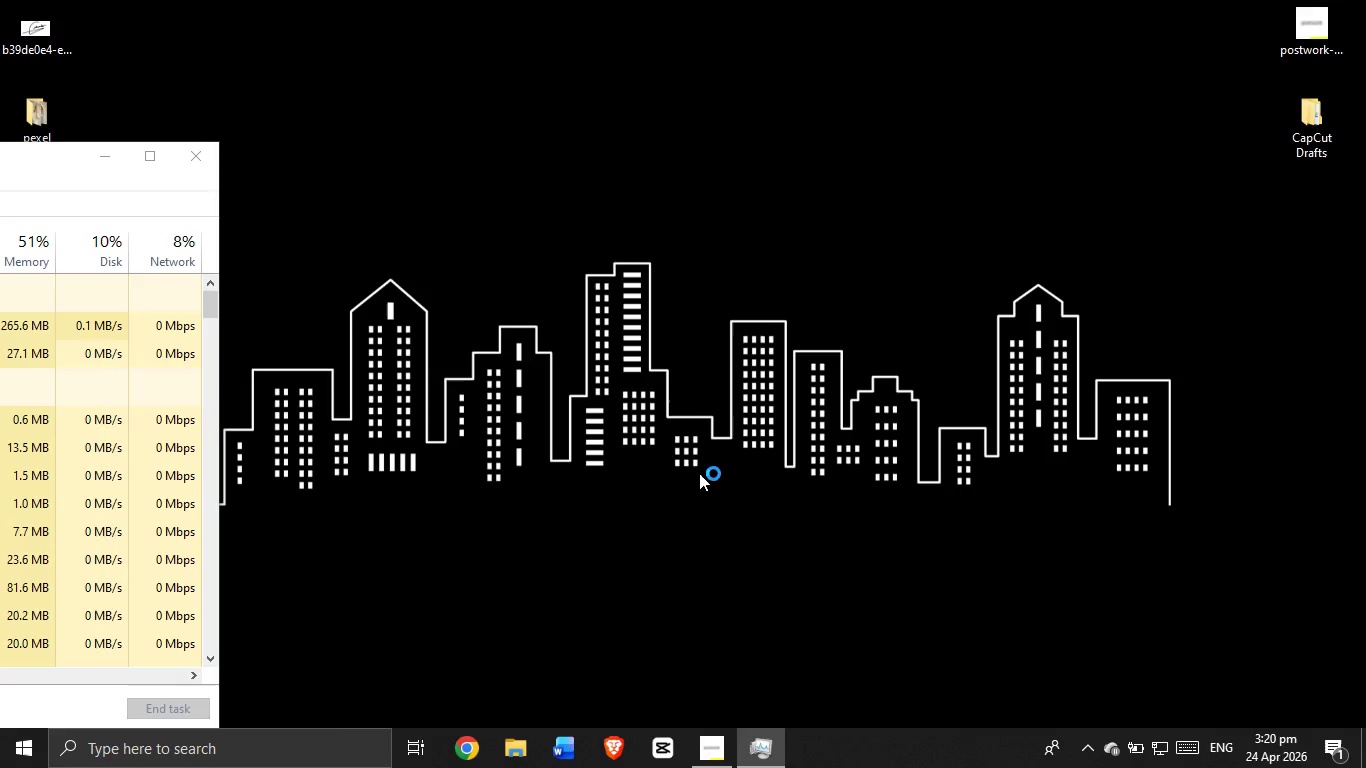 
scroll: coordinate [690, 686], scroll_direction: none, amount: 0.0
 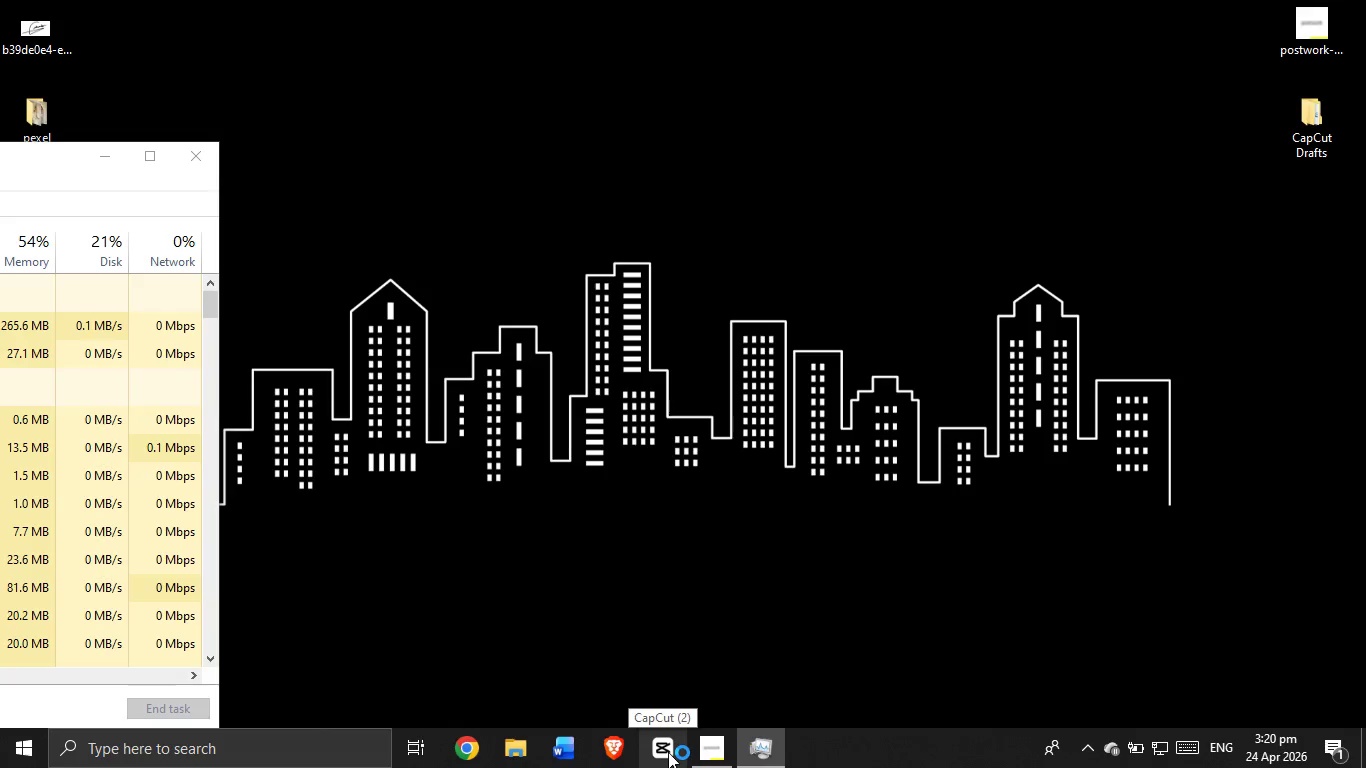 
wait(9.81)
 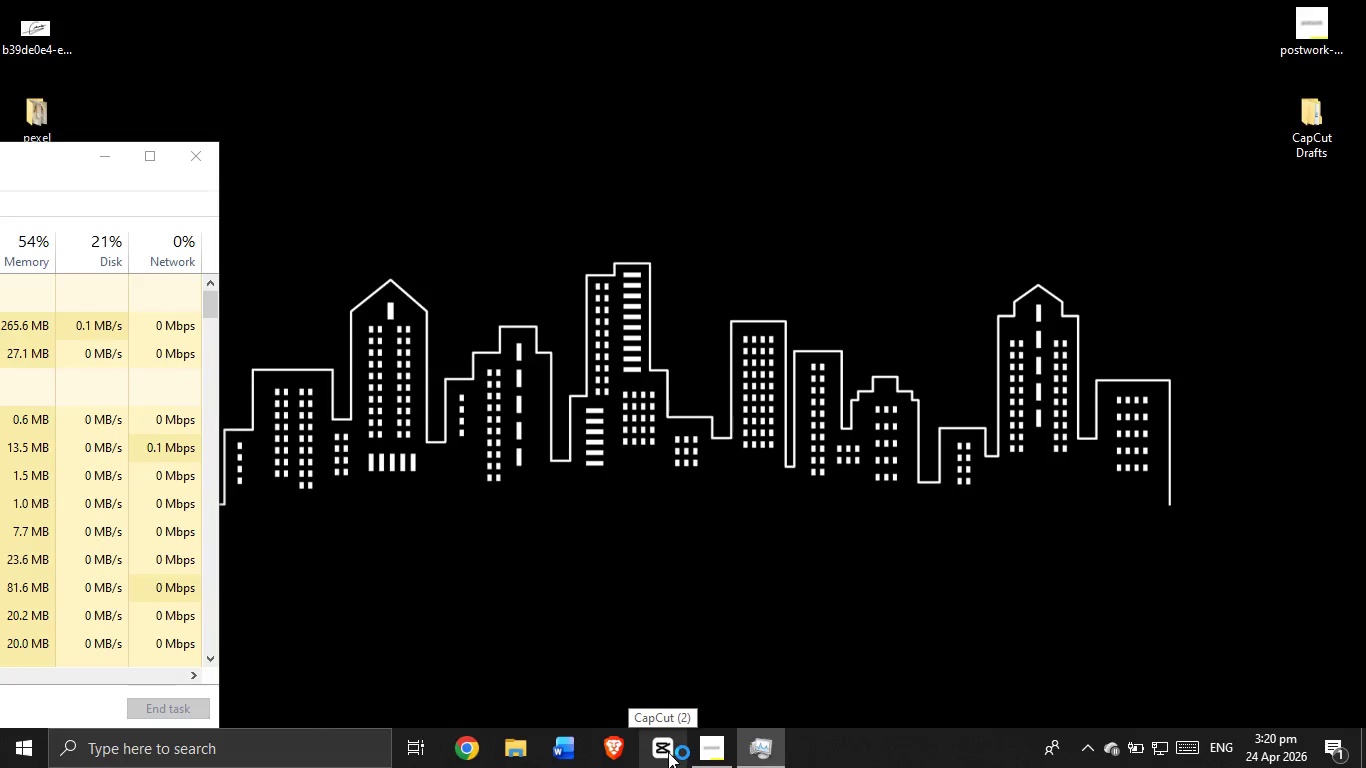 
left_click([425, 571])
 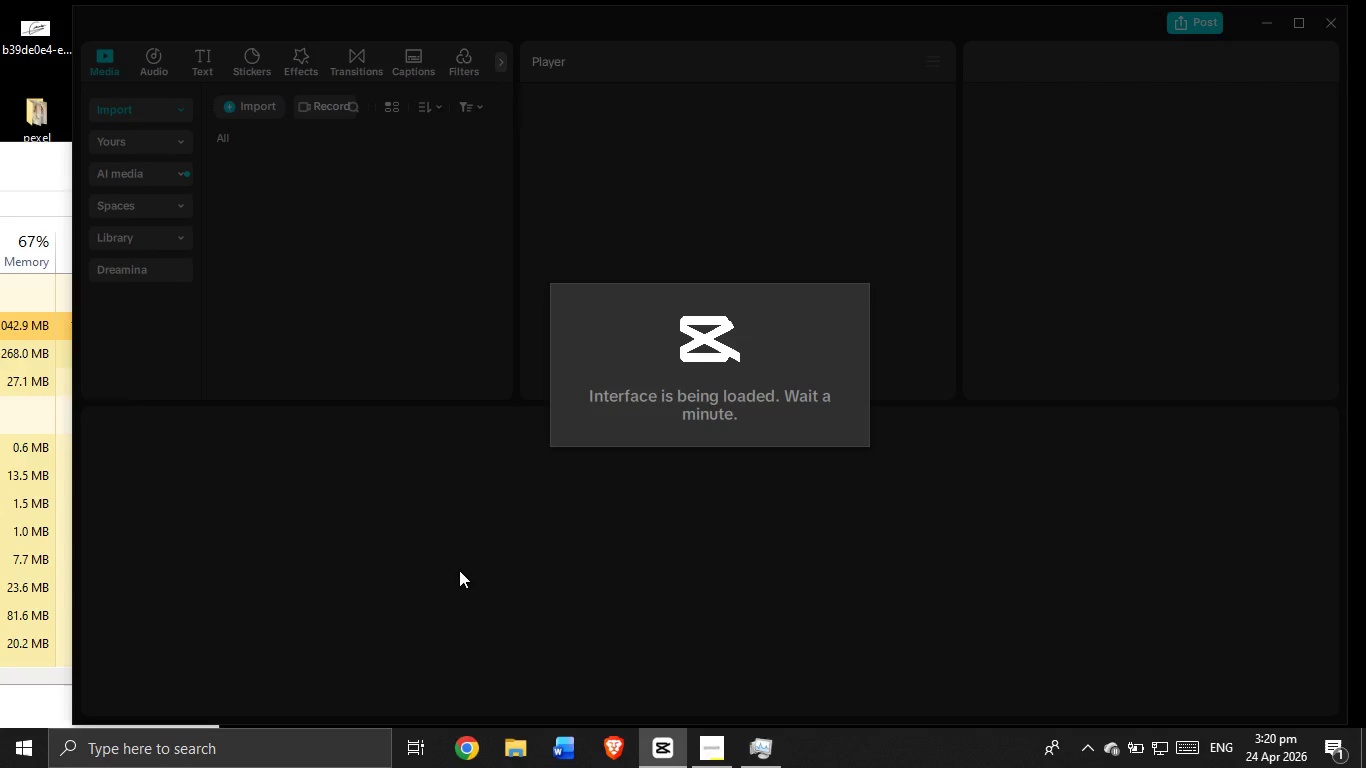 
wait(10.15)
 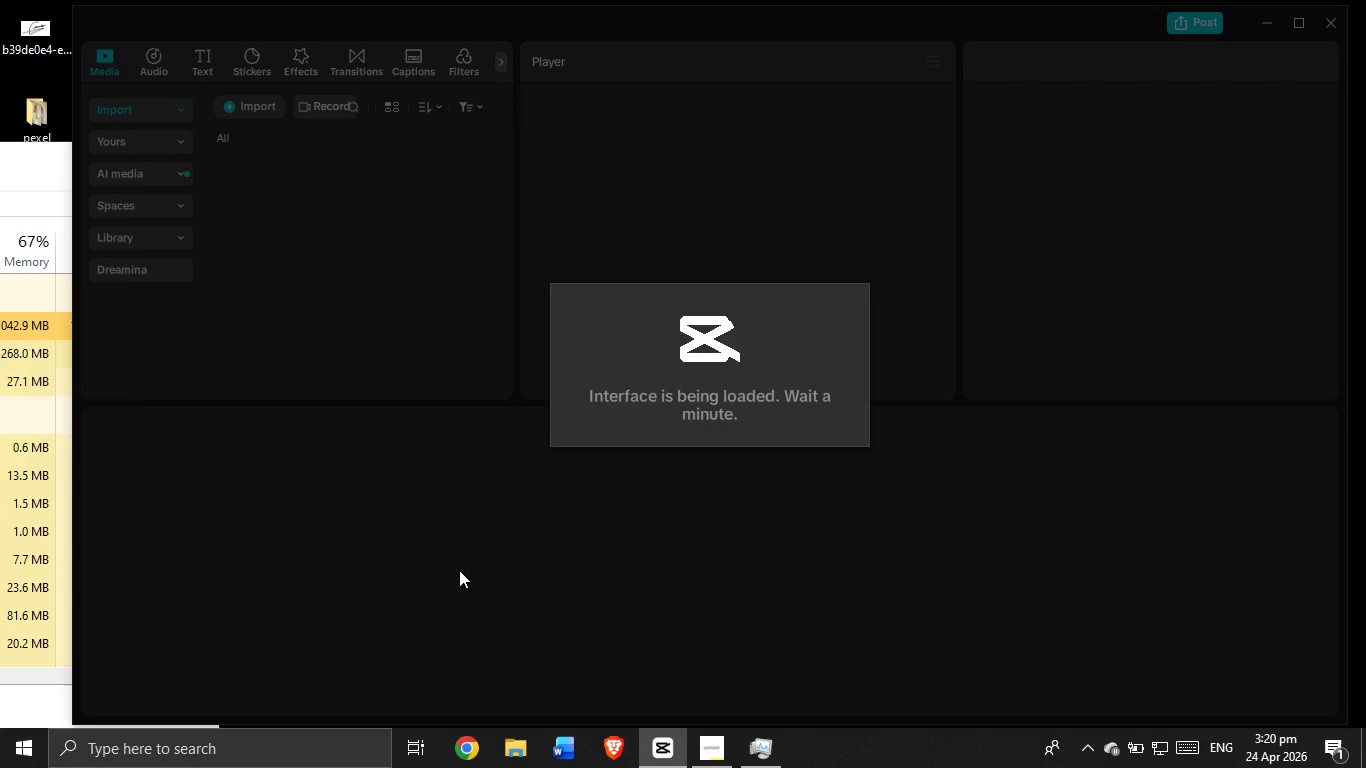 
mouse_move([610, 516])
 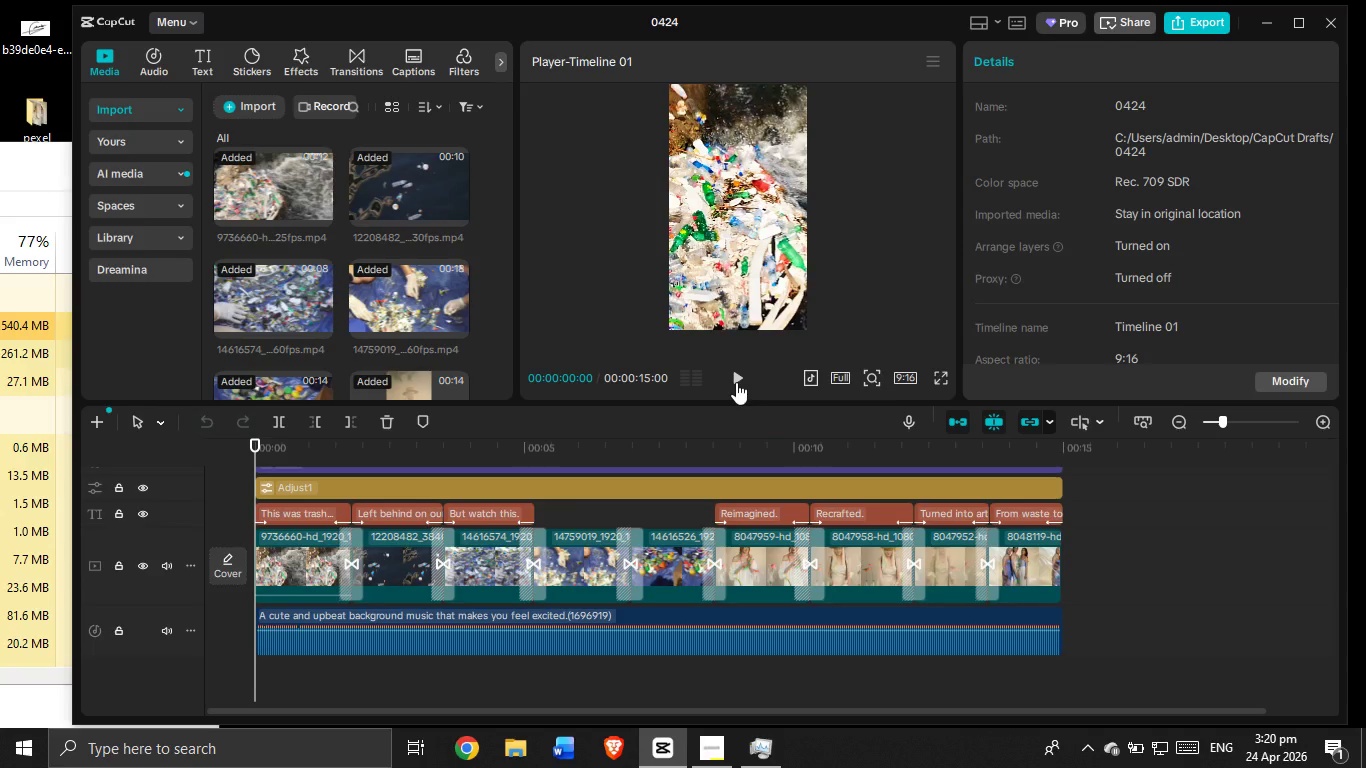 
wait(6.92)
 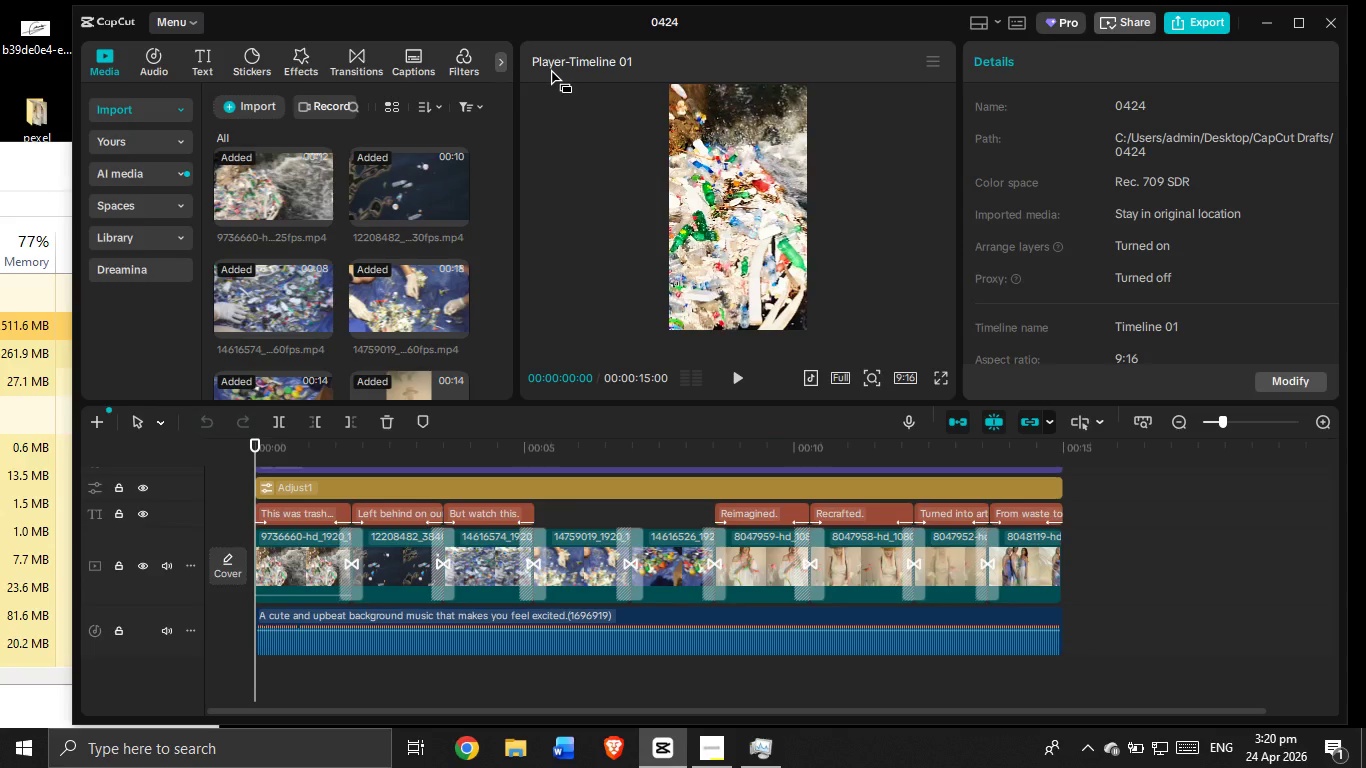 
left_click([736, 382])
 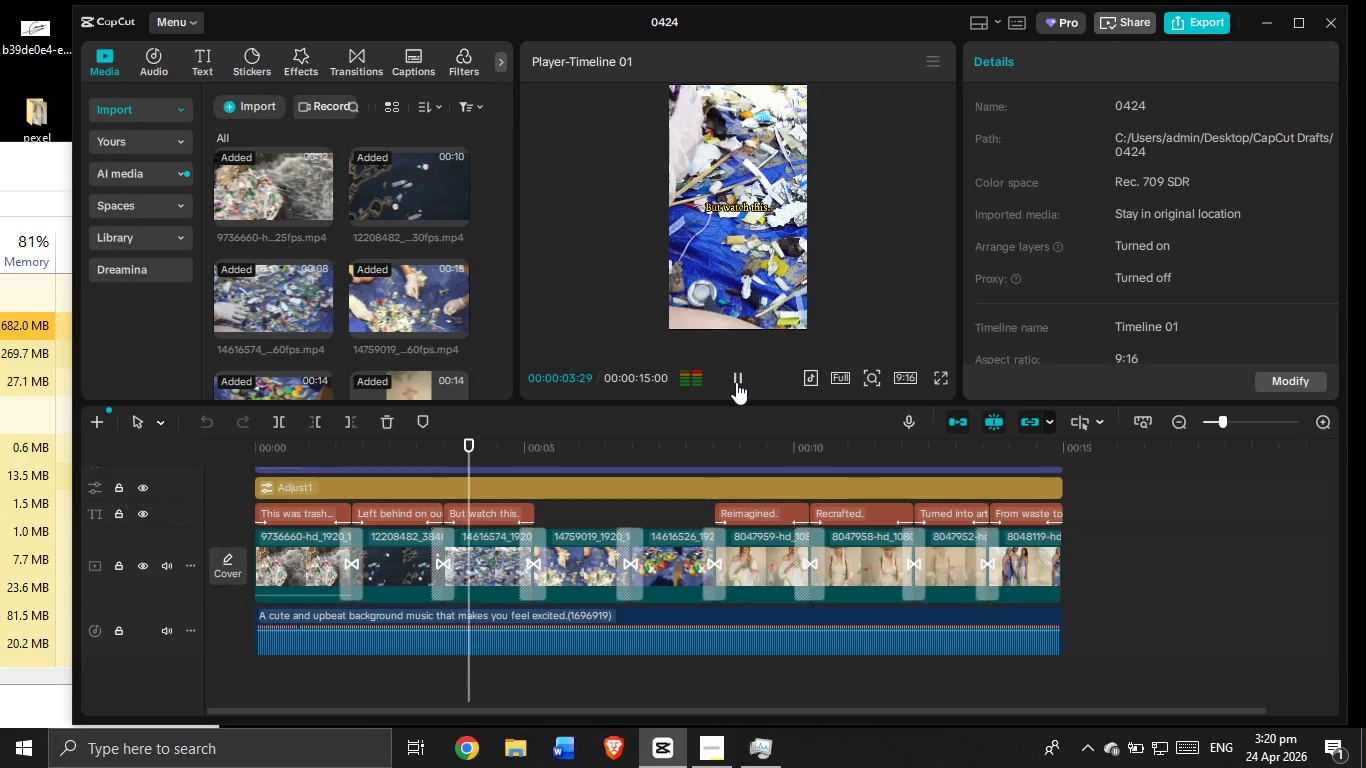 
wait(5.94)
 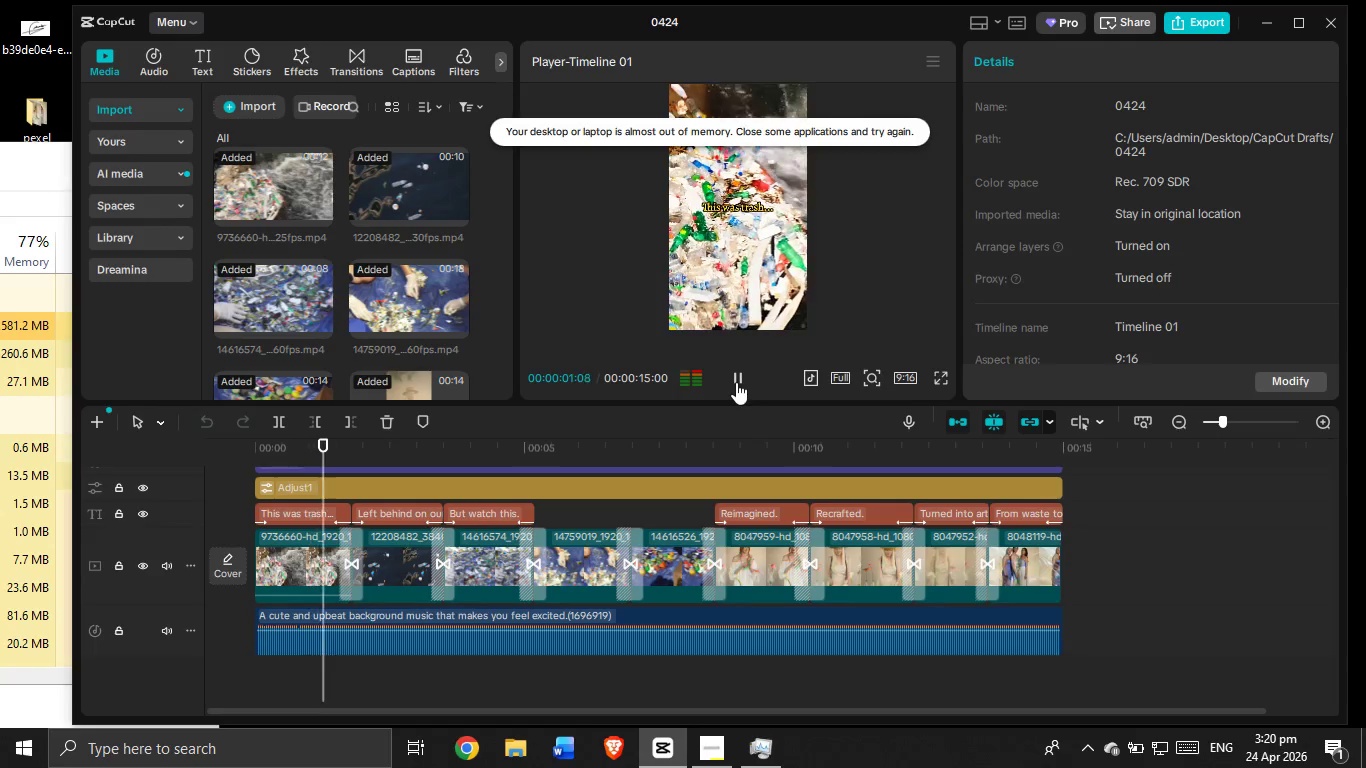 
left_click([736, 382])
 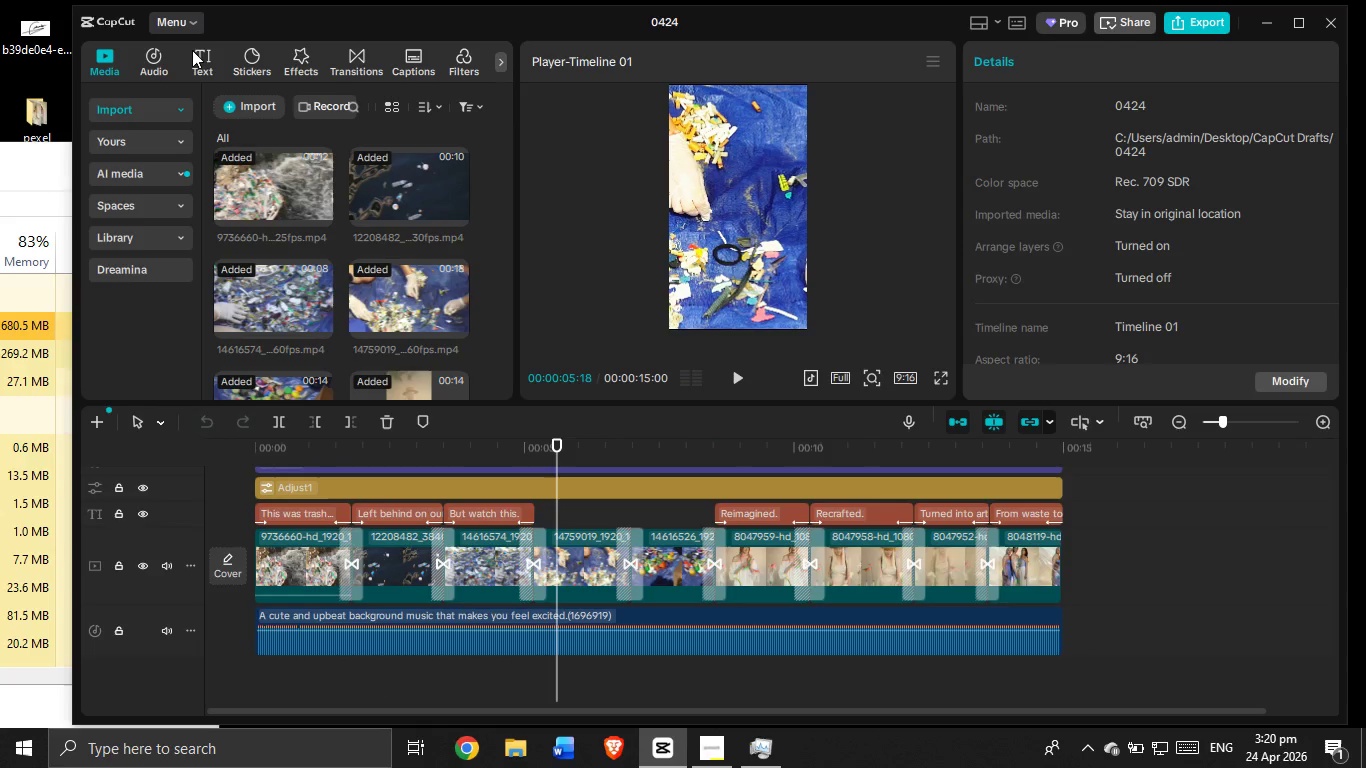 
left_click([166, 51])
 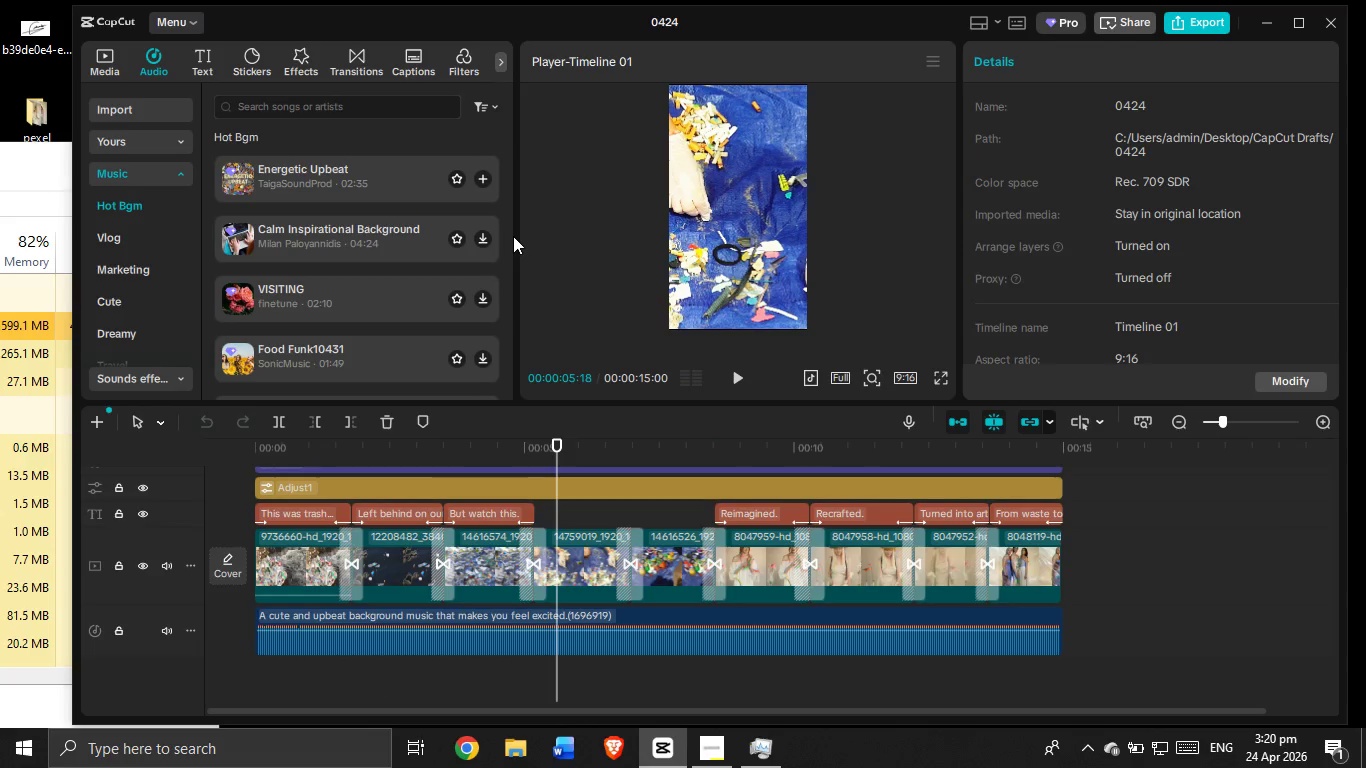 
scroll: coordinate [349, 231], scroll_direction: down, amount: 12.0
 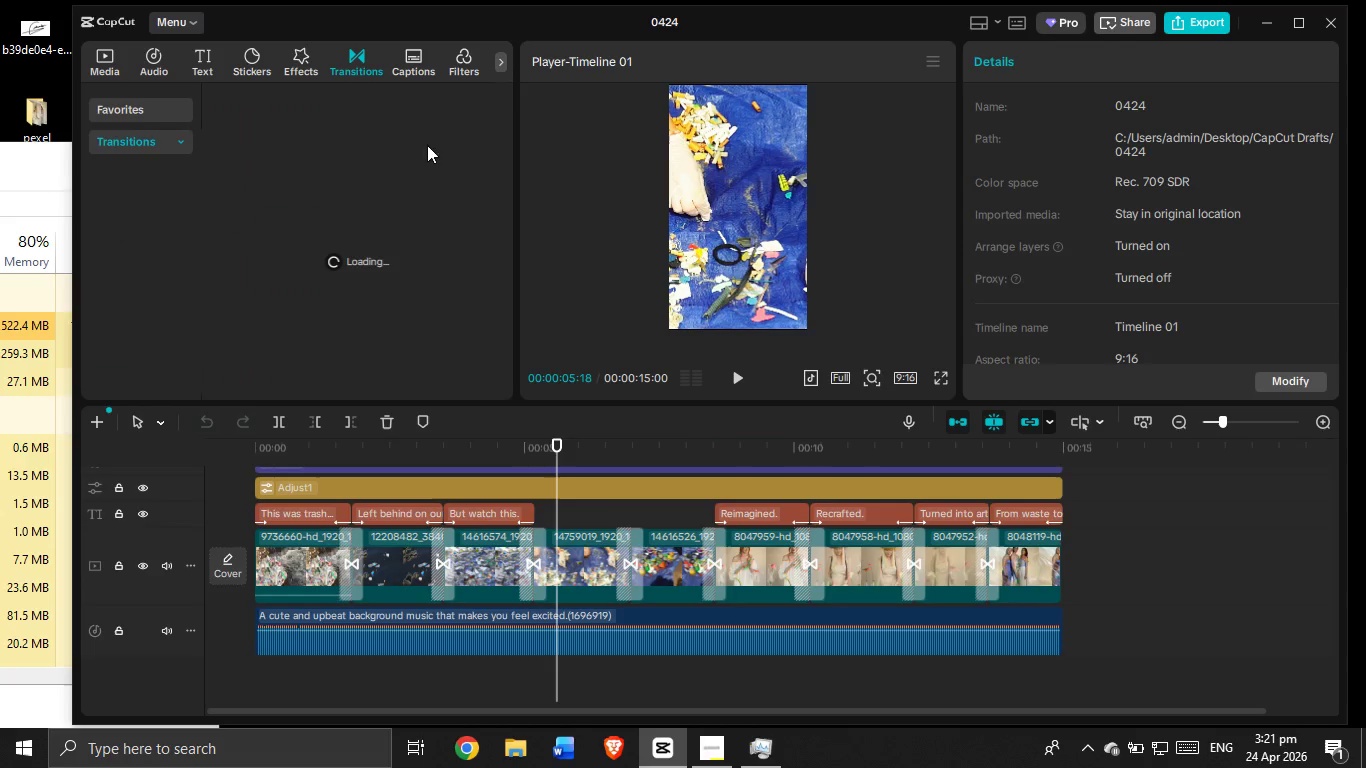 
left_click([448, 68])
 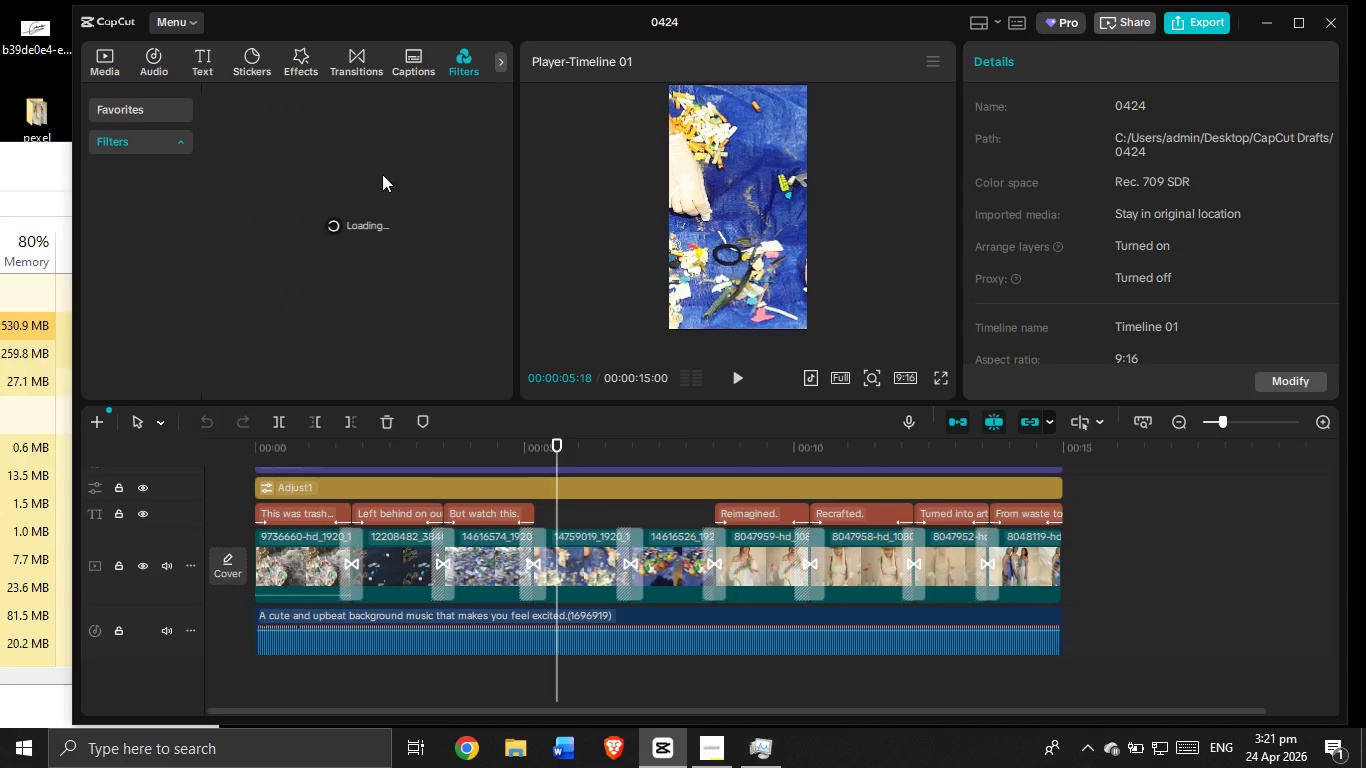 
scroll: coordinate [298, 197], scroll_direction: down, amount: 11.0
 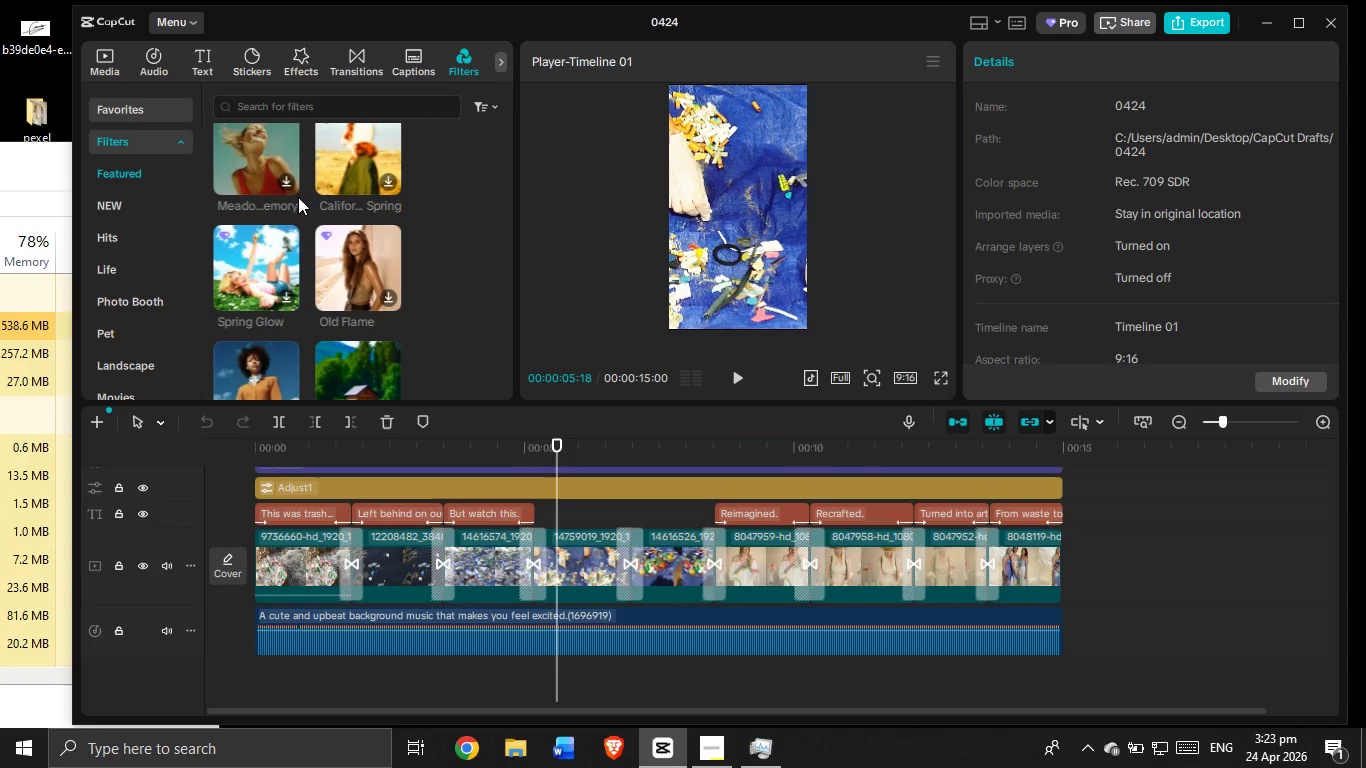 
wait(162.75)
 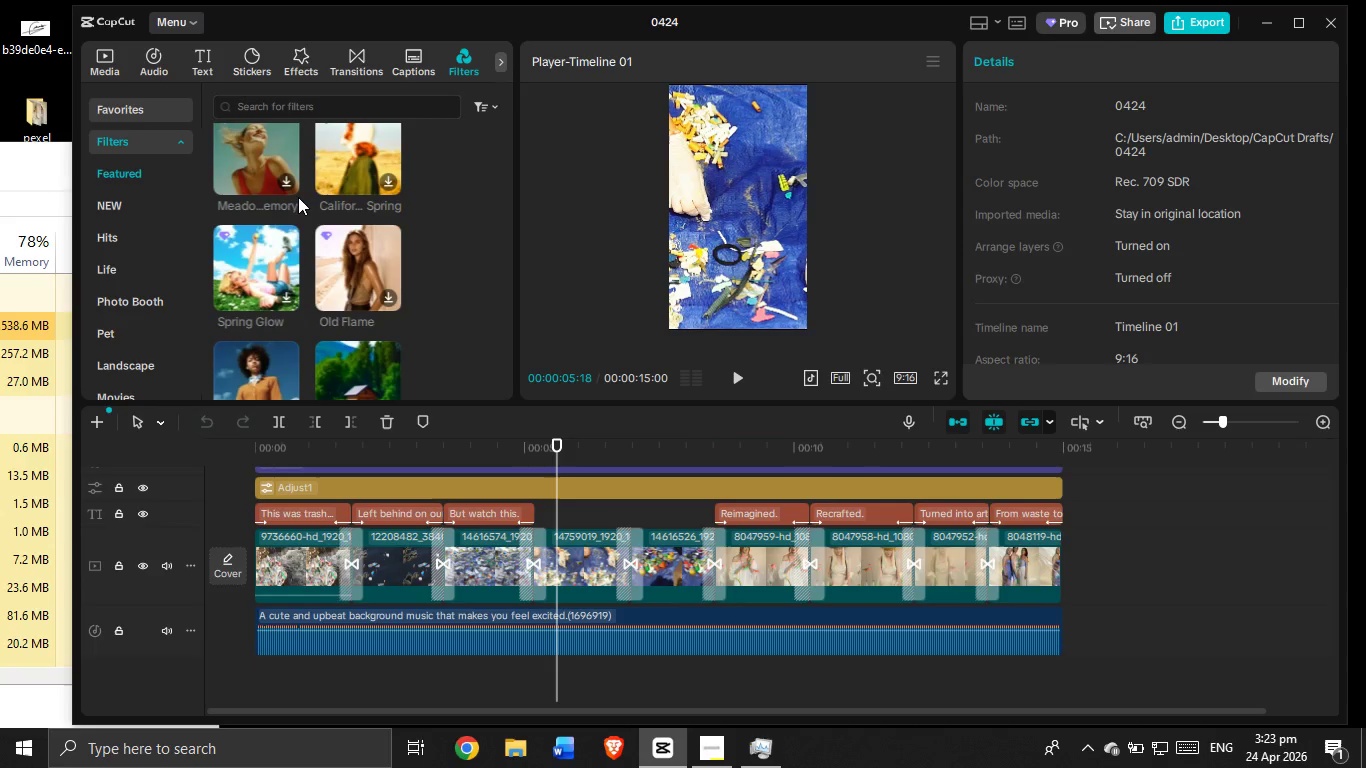 
scroll: coordinate [298, 197], scroll_direction: down, amount: 7.0
 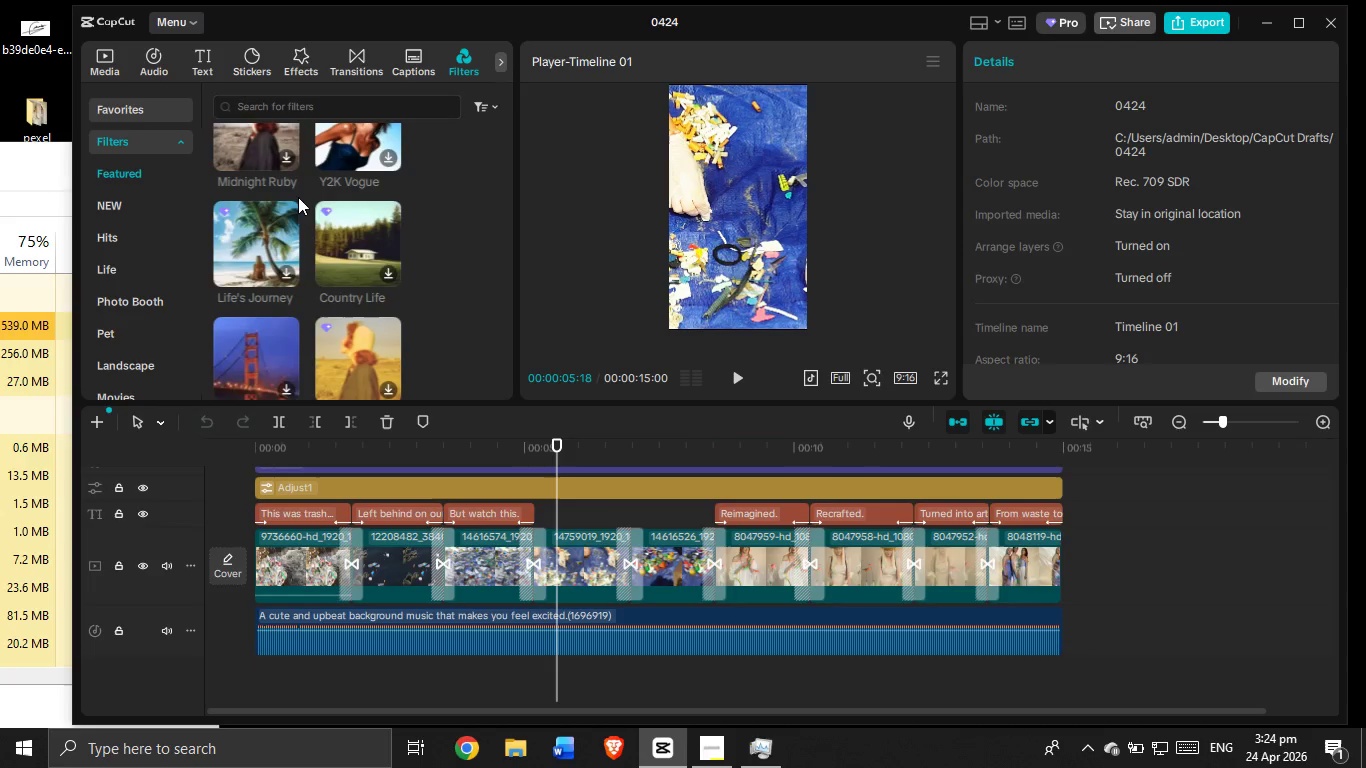 
wait(21.3)
 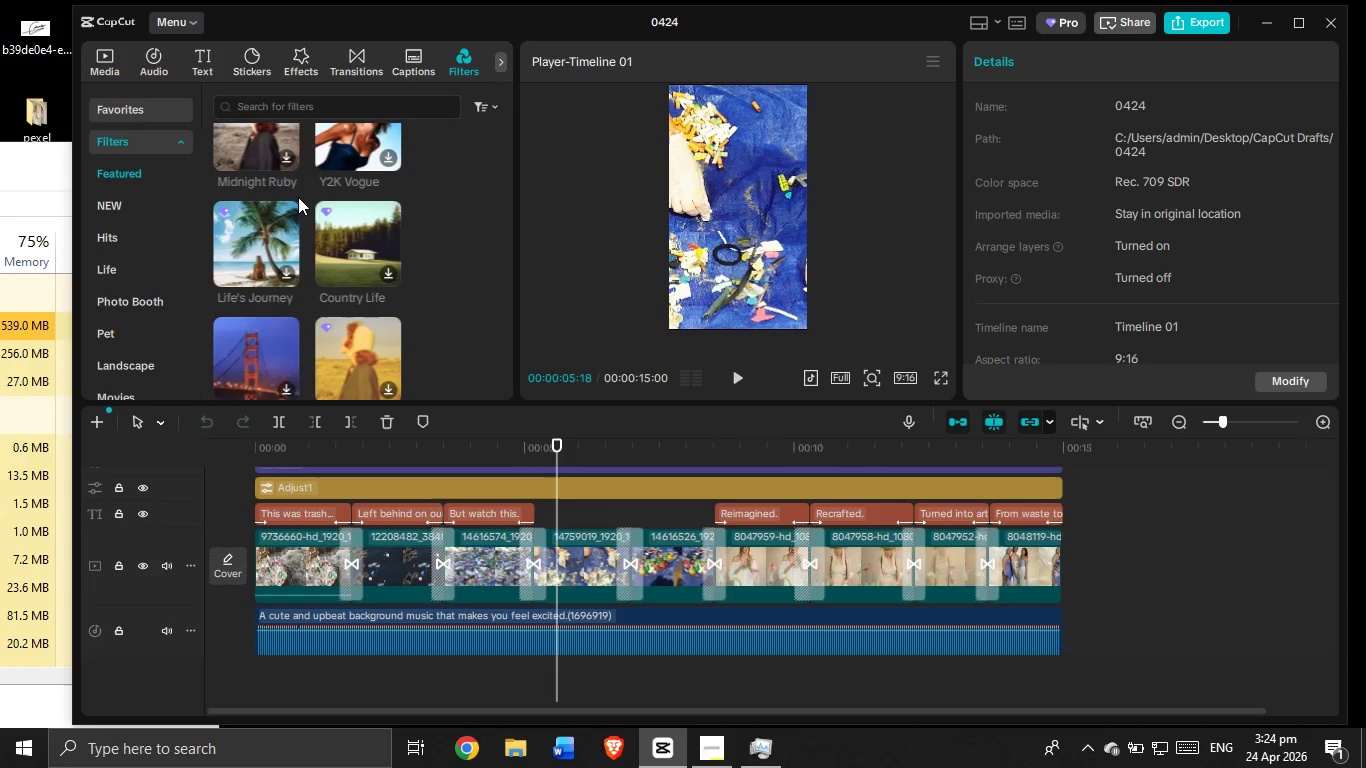 
scroll: coordinate [297, 202], scroll_direction: down, amount: 31.0
 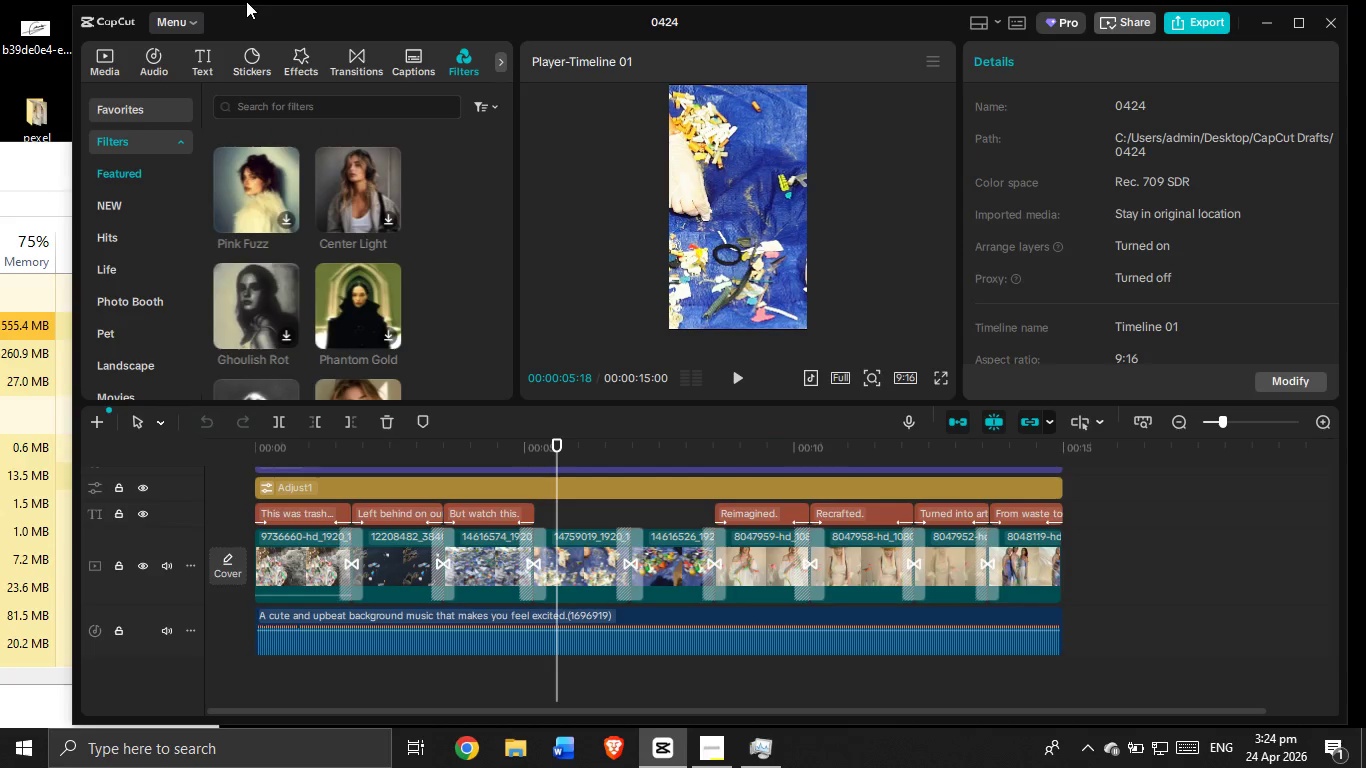 
wait(12.88)
 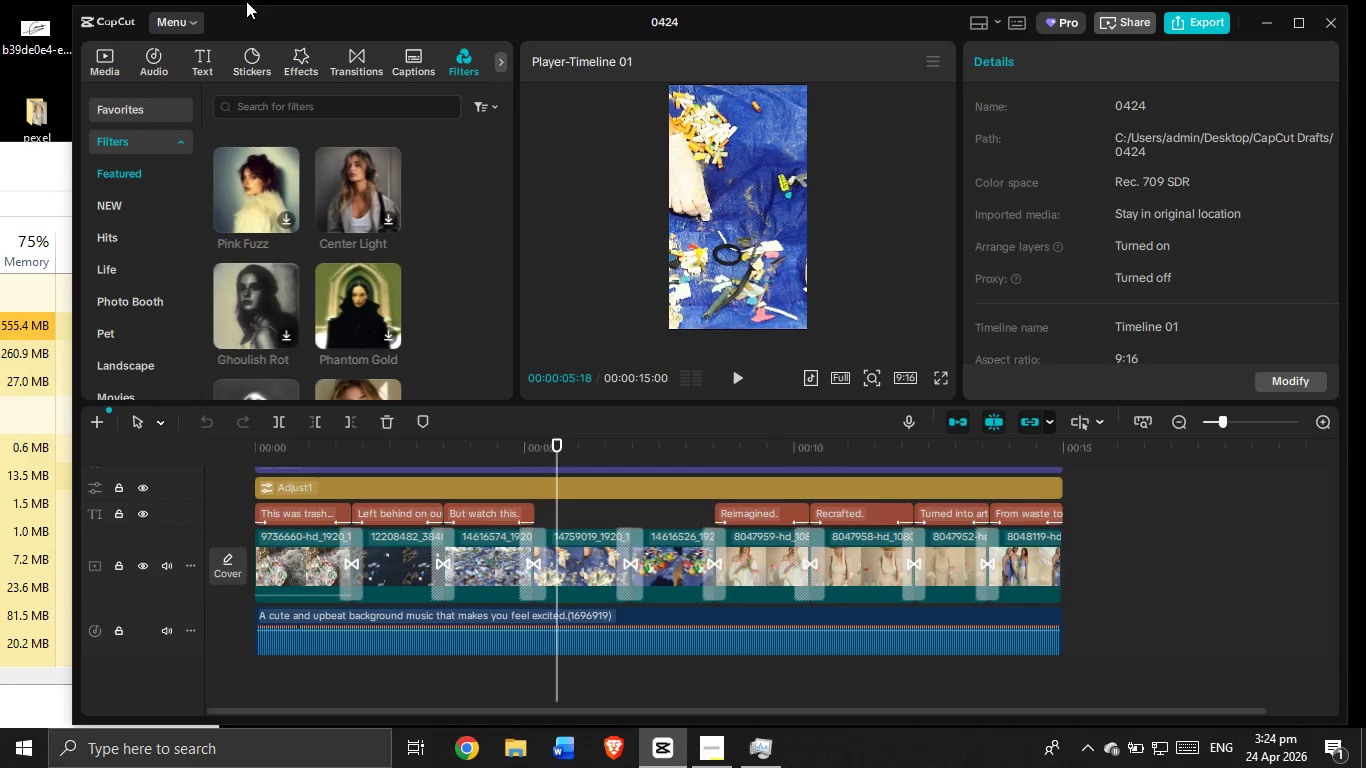 
scroll: coordinate [354, 207], scroll_direction: down, amount: 8.0
 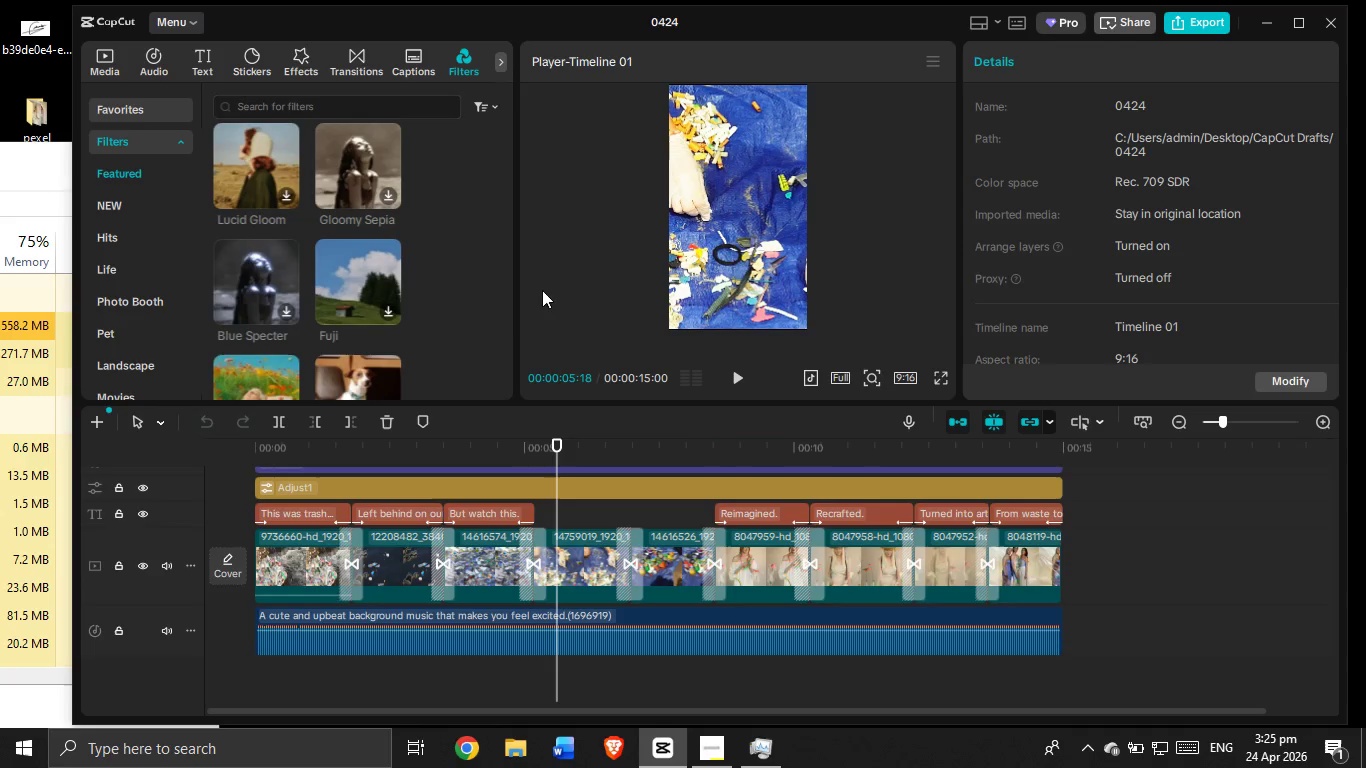 
wait(6.14)
 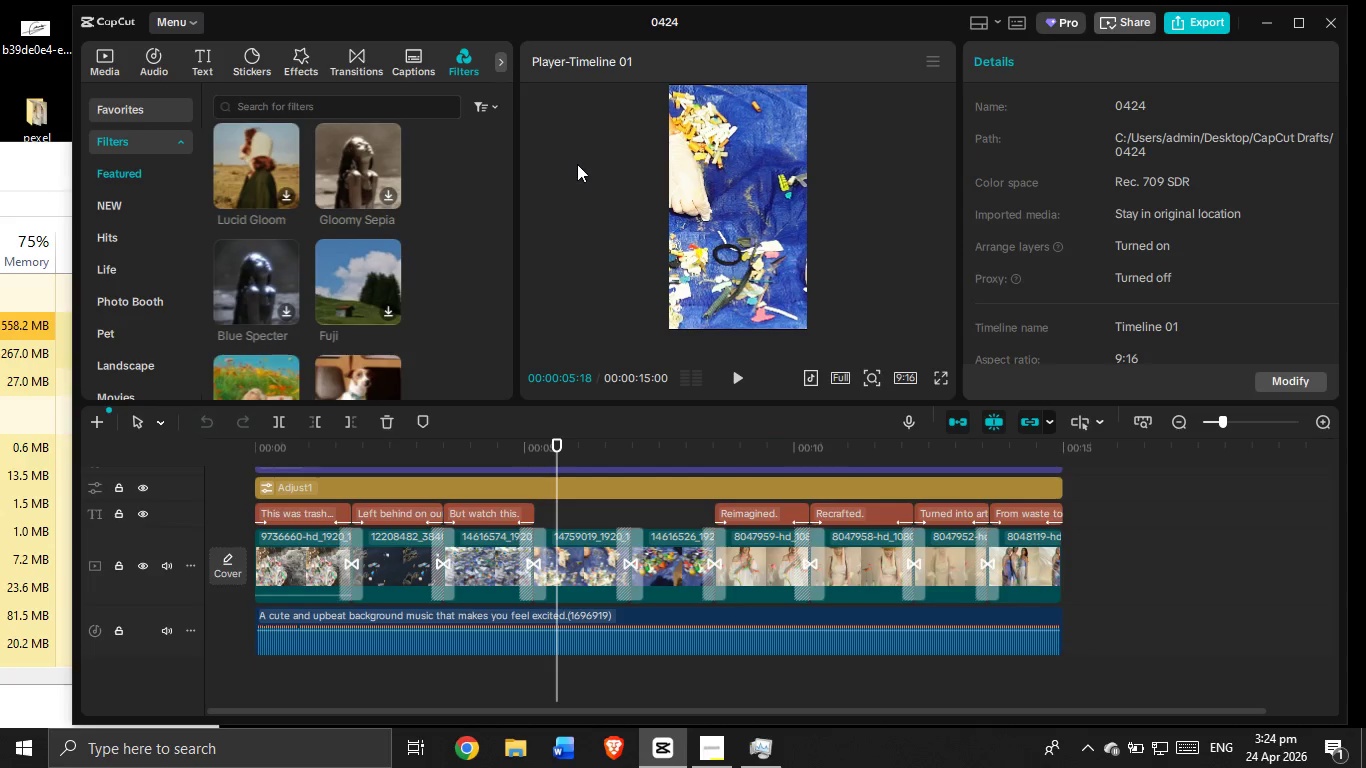 
scroll: coordinate [328, 281], scroll_direction: down, amount: 10.0
 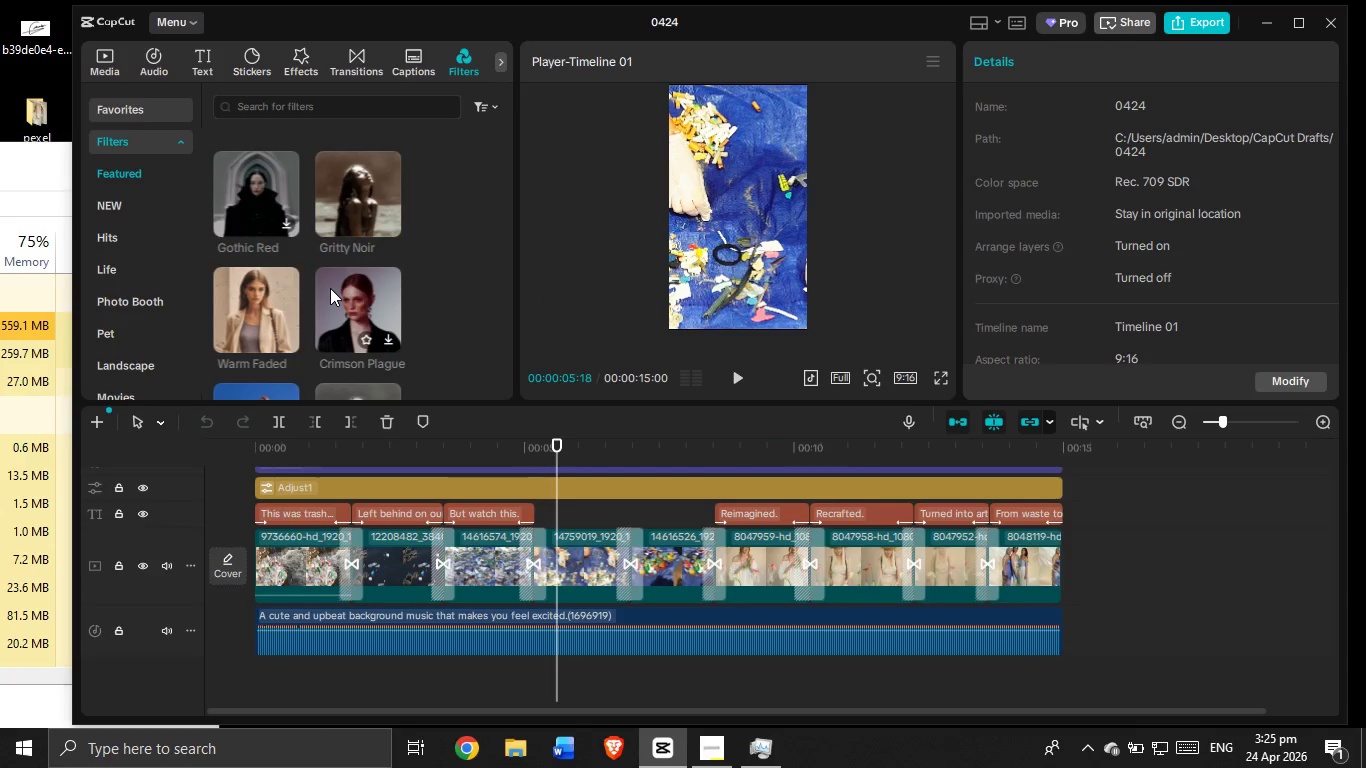 
wait(6.34)
 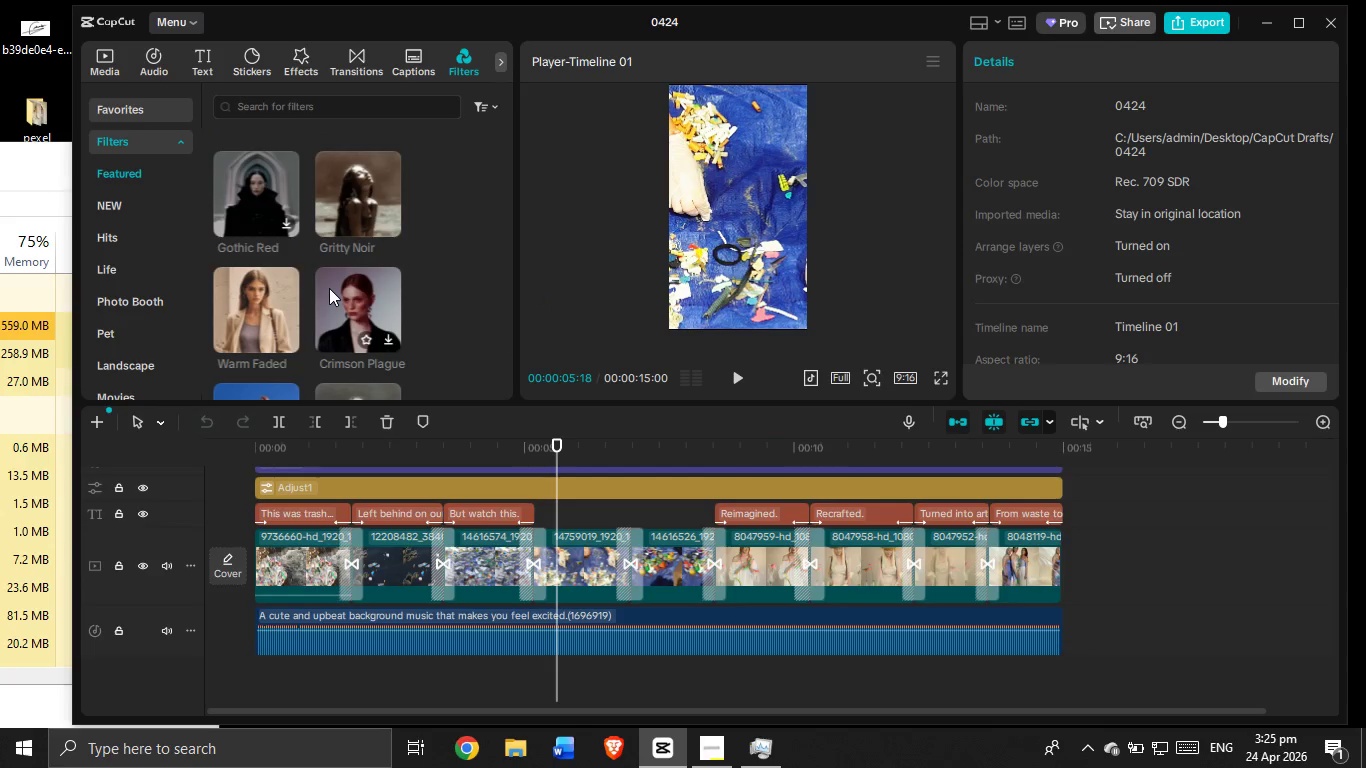 
scroll: coordinate [416, 321], scroll_direction: down, amount: 8.0